 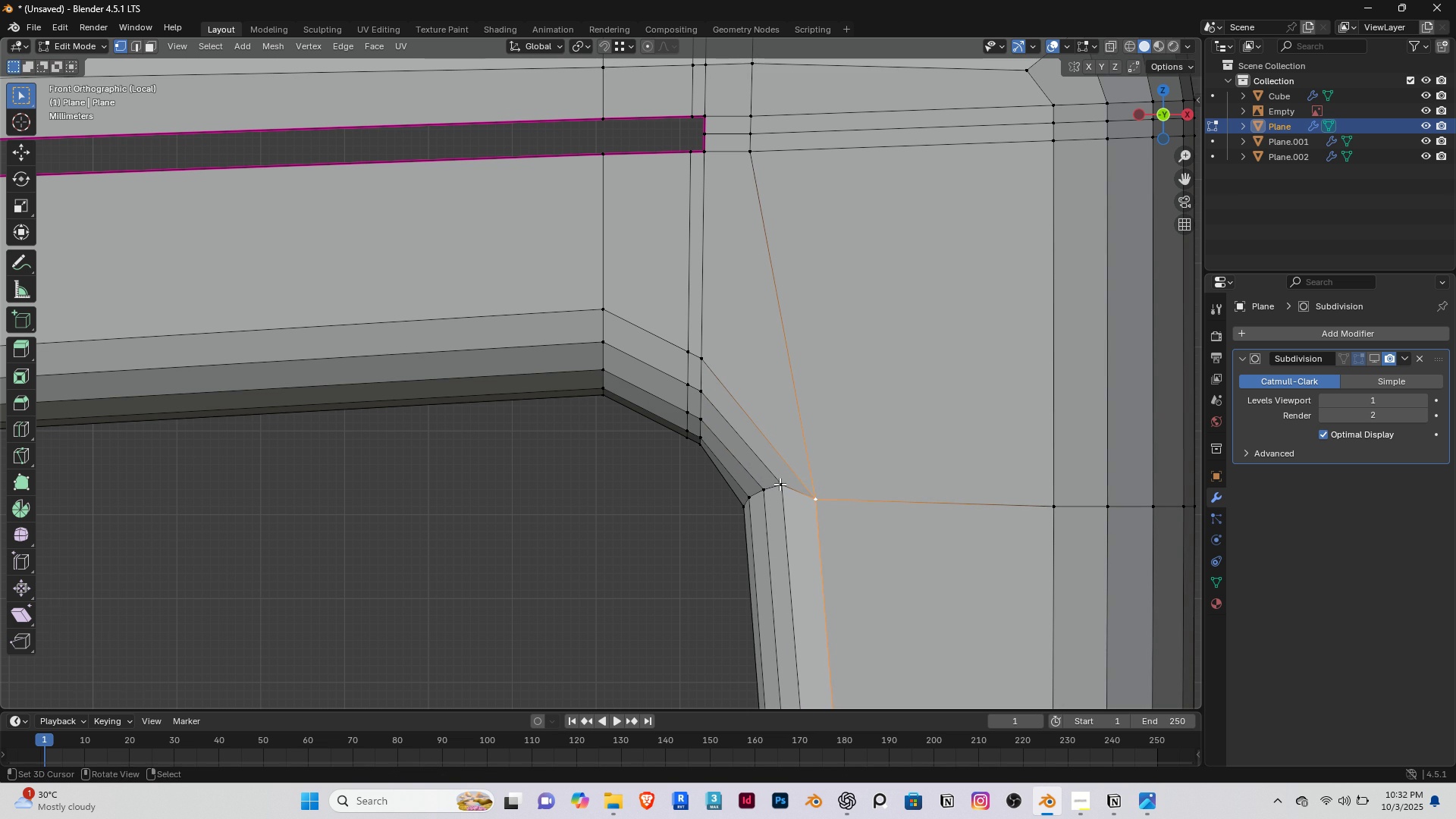 
key(G)
 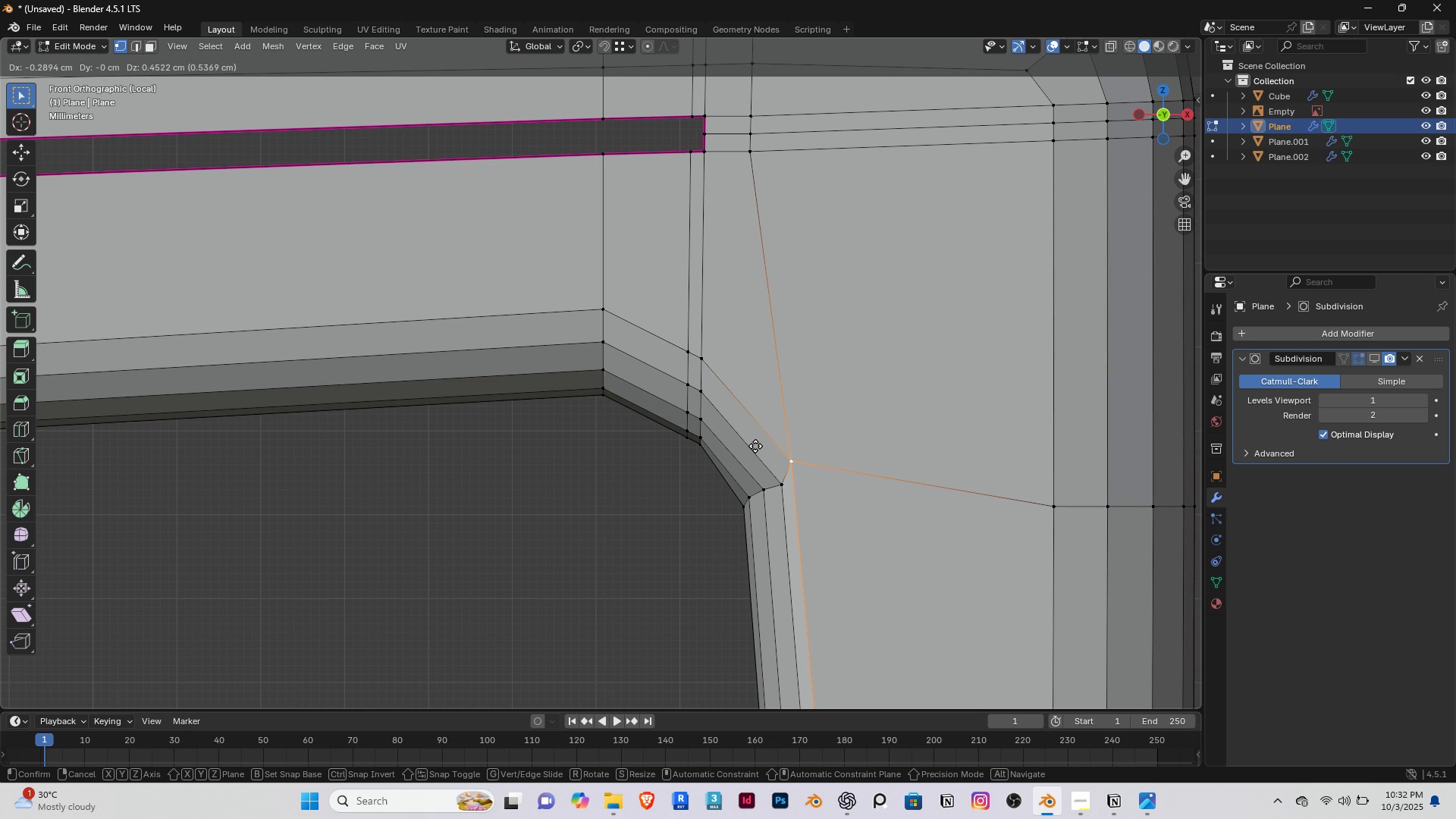 
wait(7.4)
 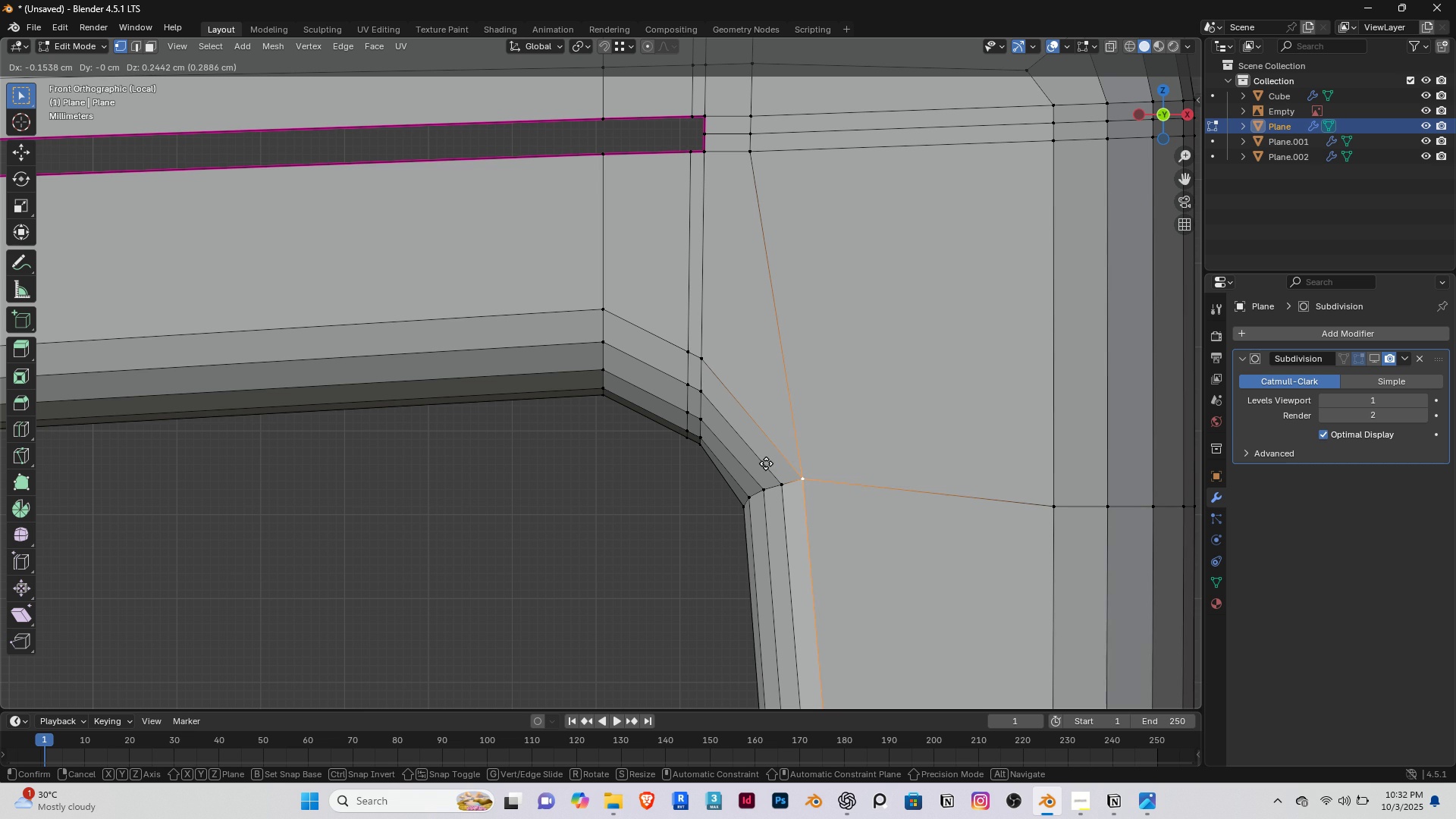 
left_click([755, 445])
 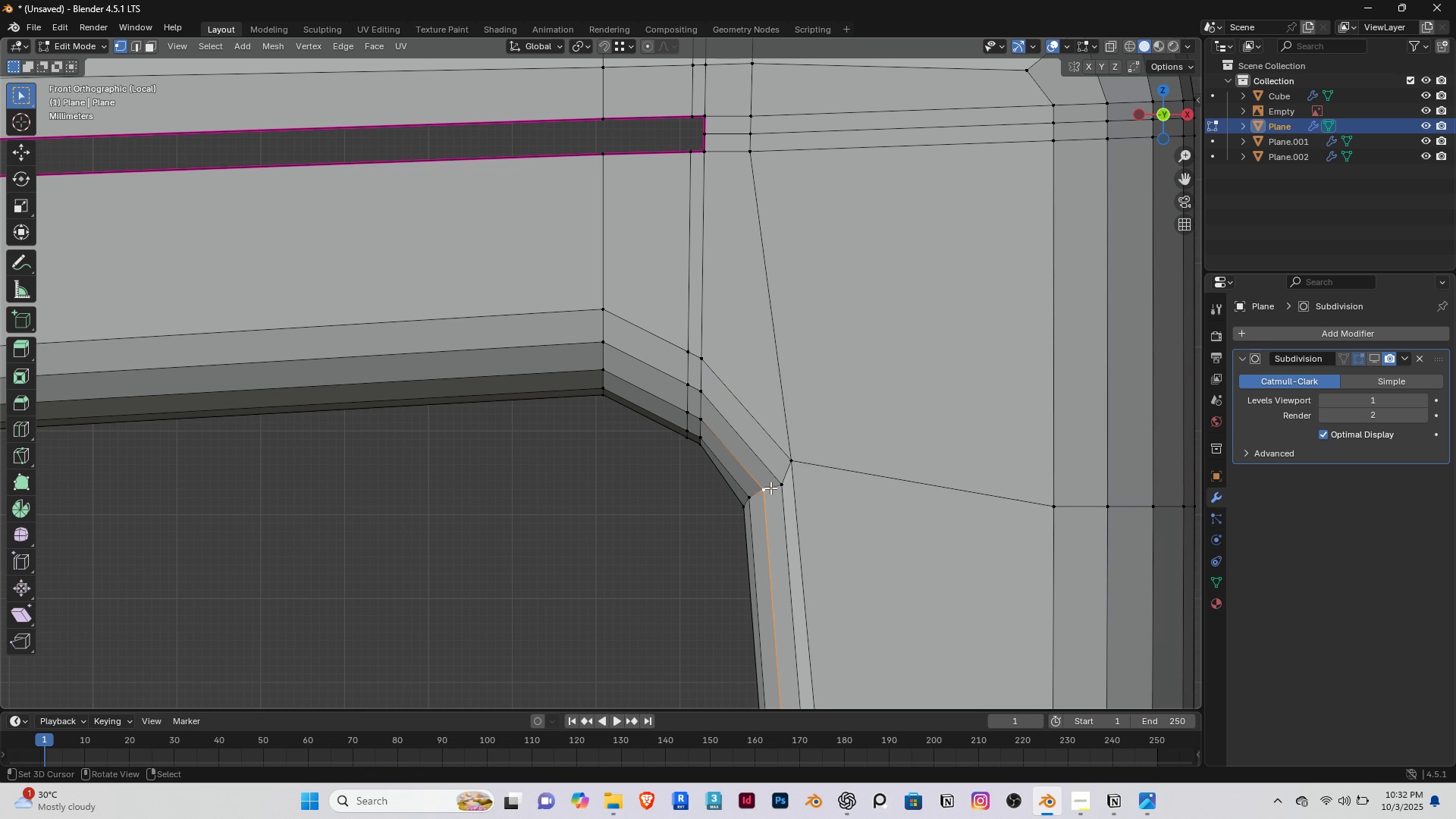 
right_click([770, 488])